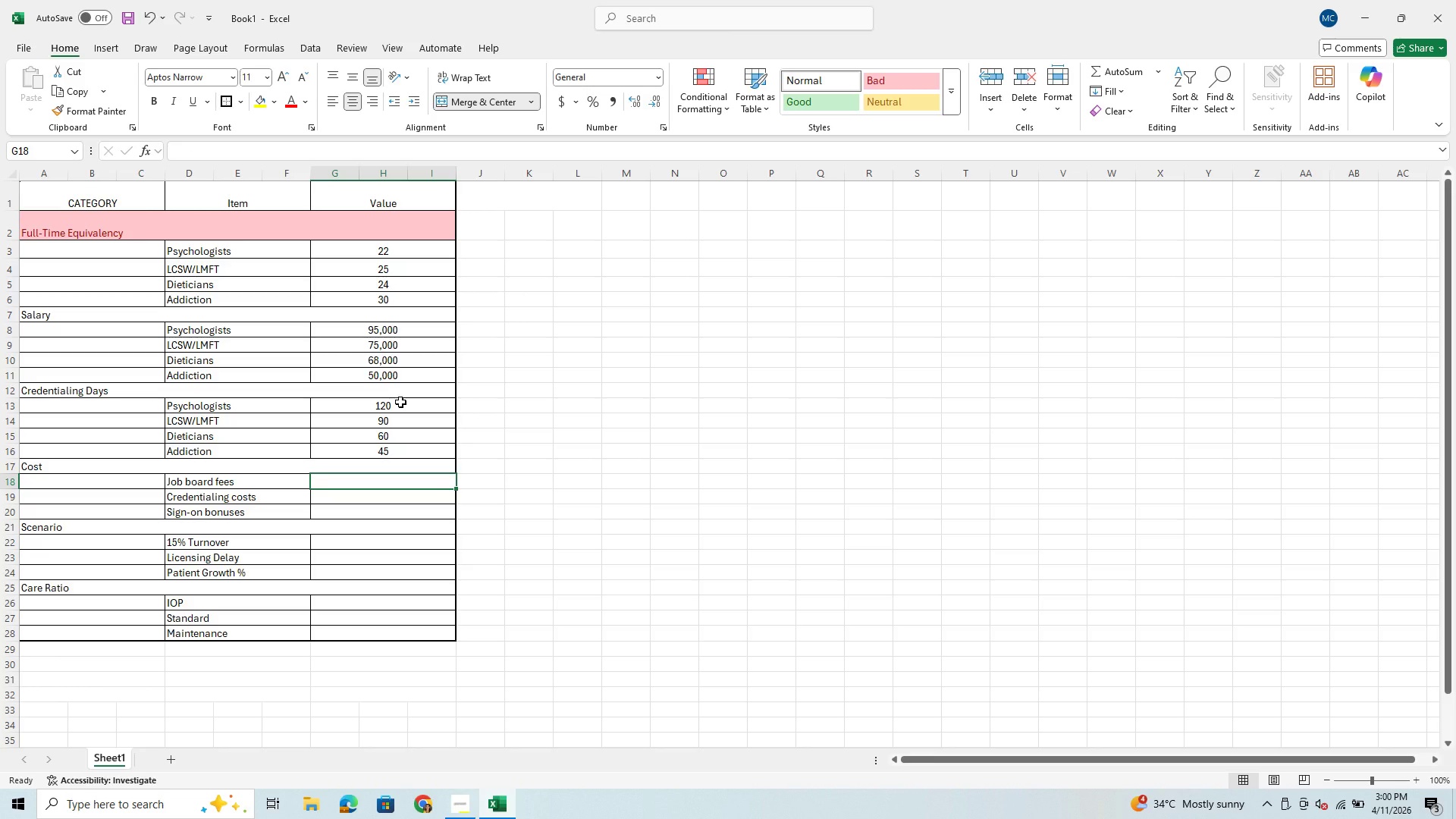 
type(5000)
 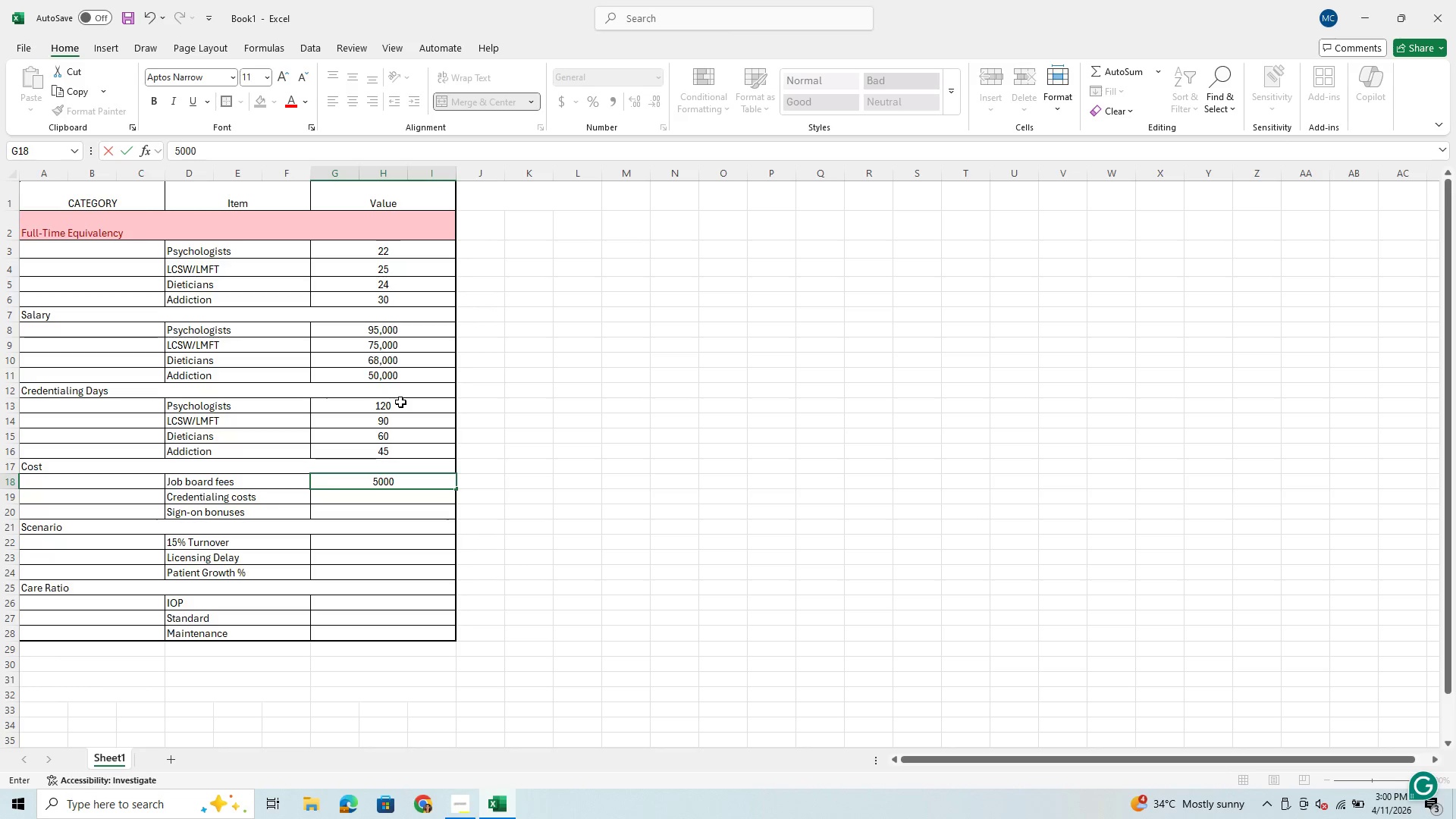 
key(Backspace)
 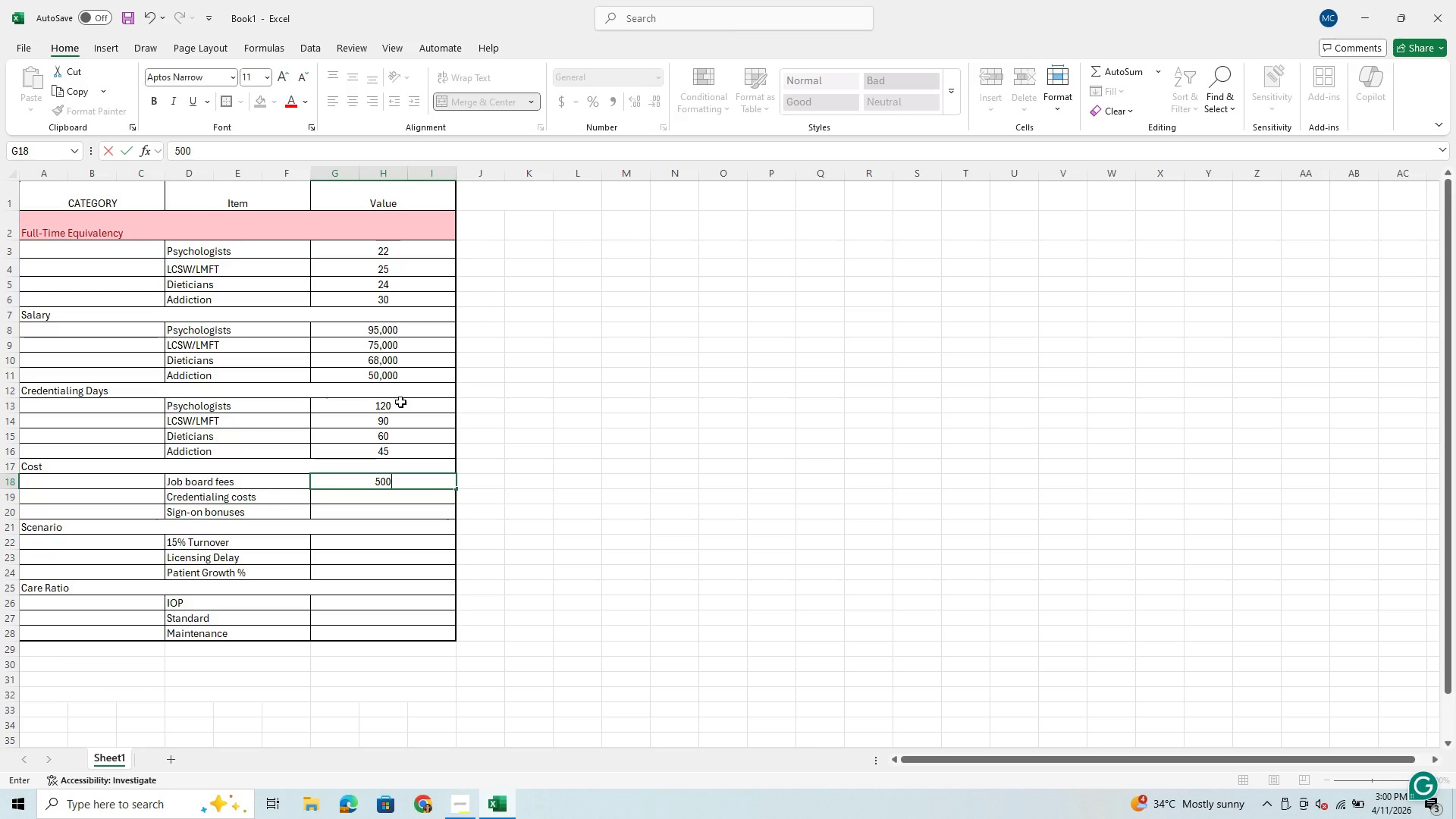 
key(Enter)
 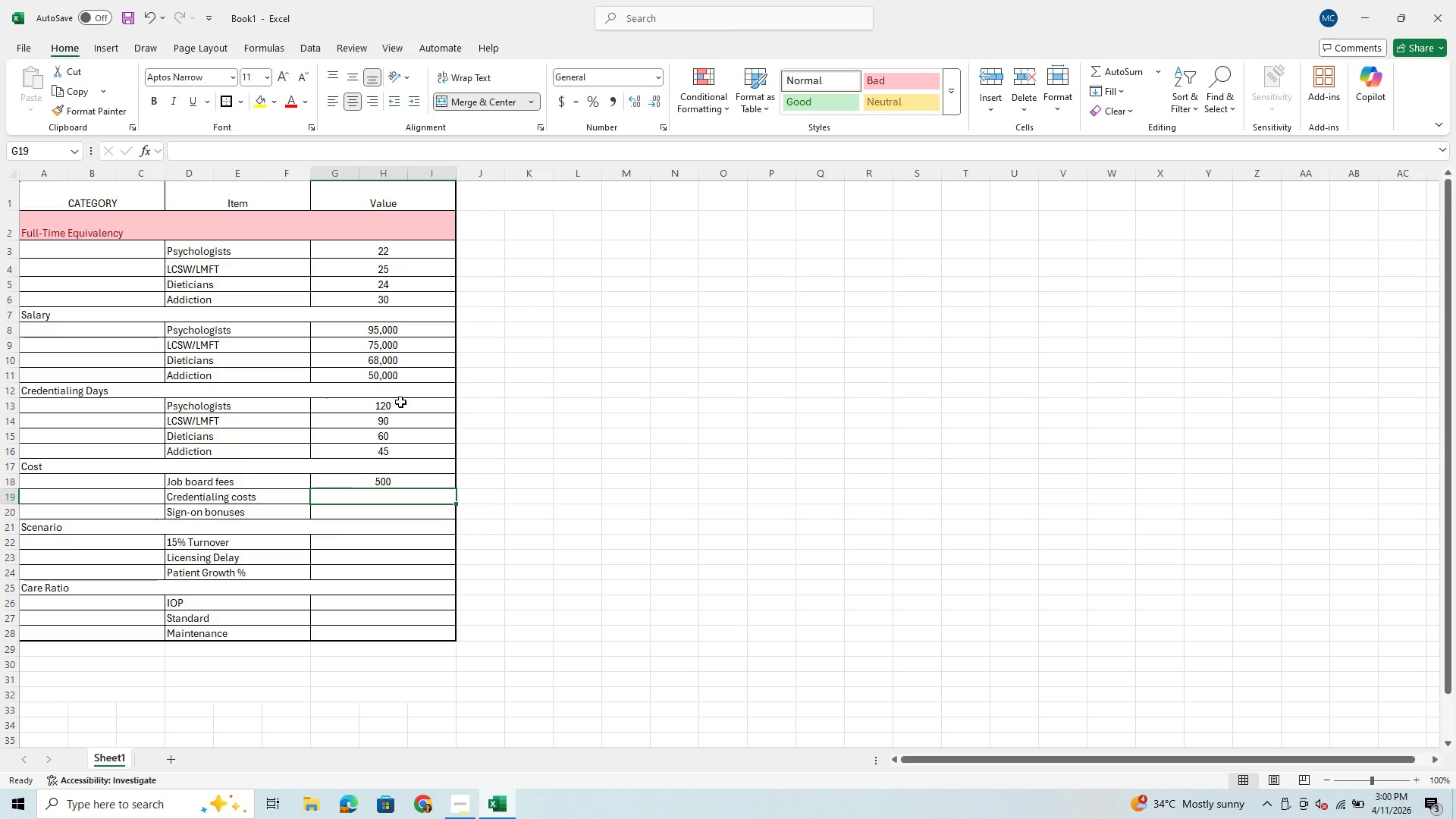 
type(800)
 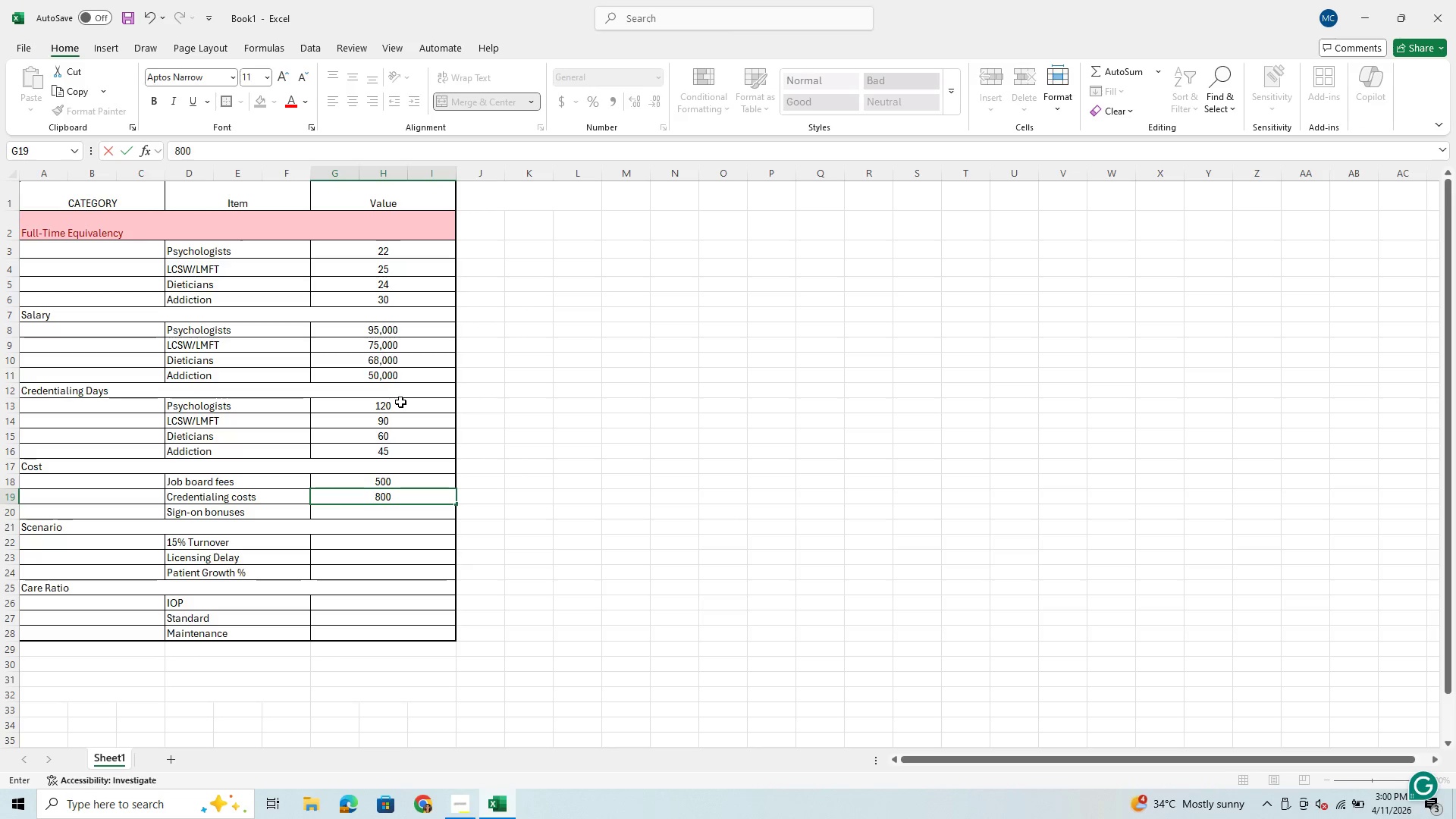 
key(Enter)
 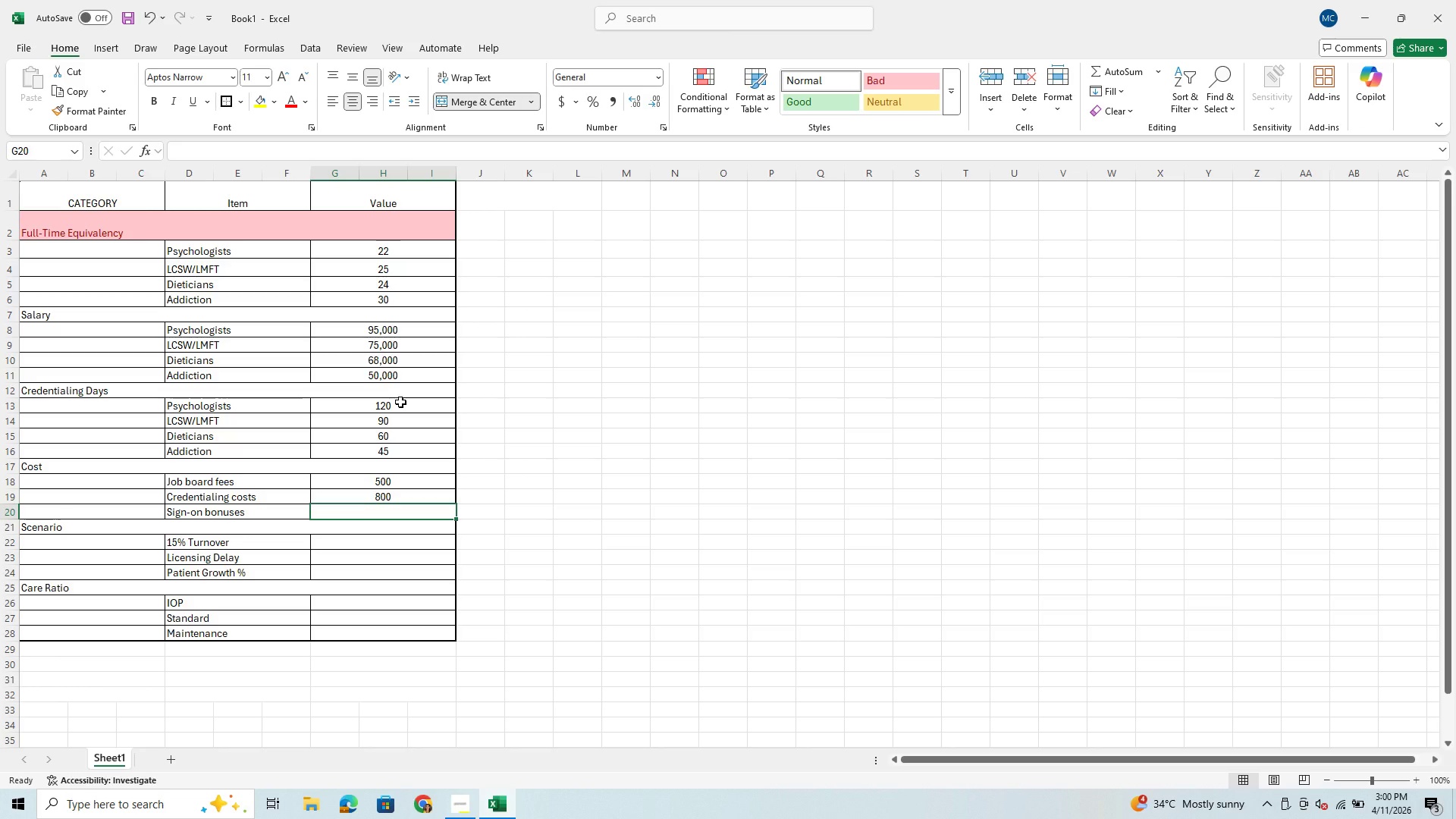 
type(3000)
 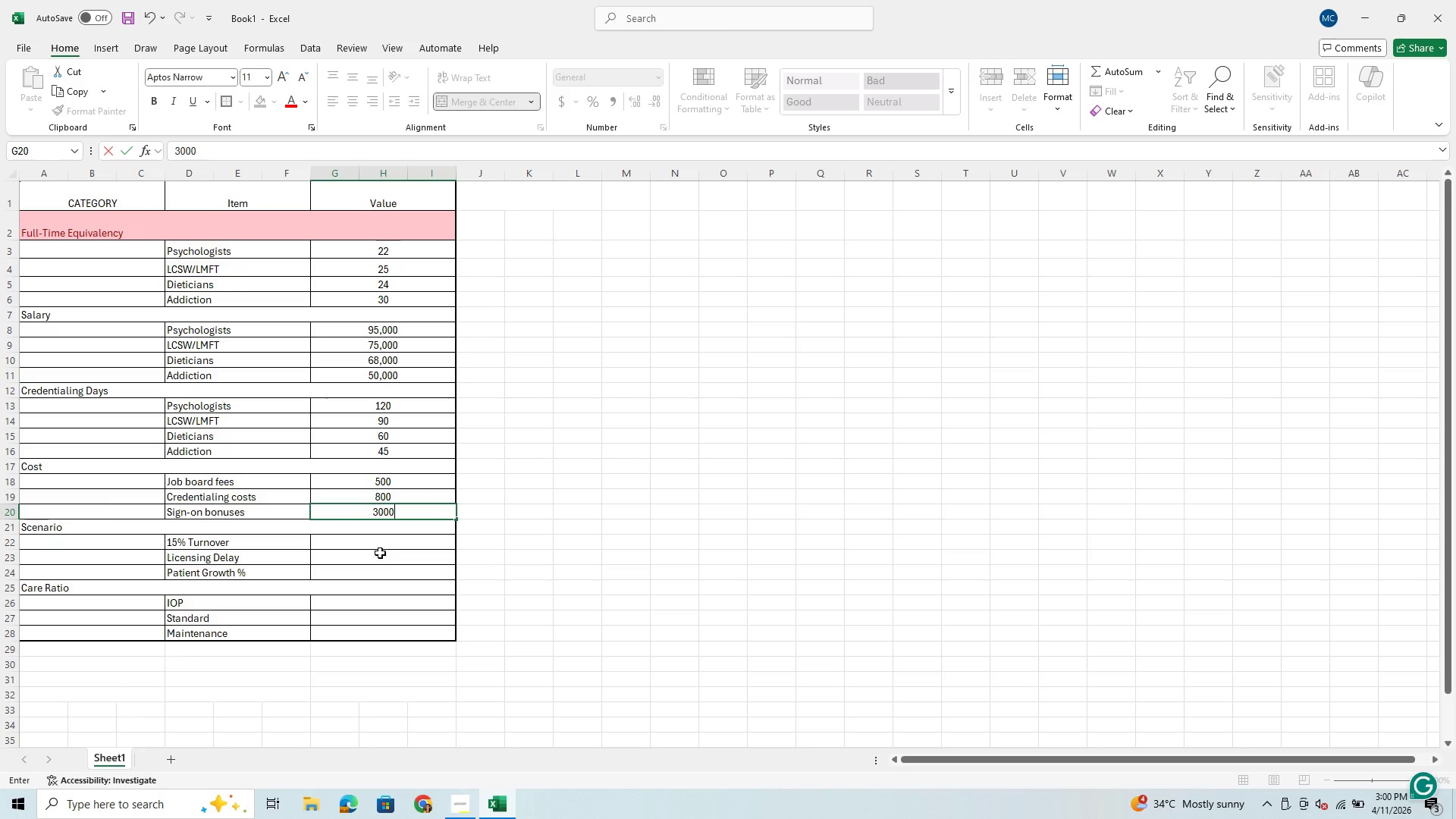 
left_click([384, 546])
 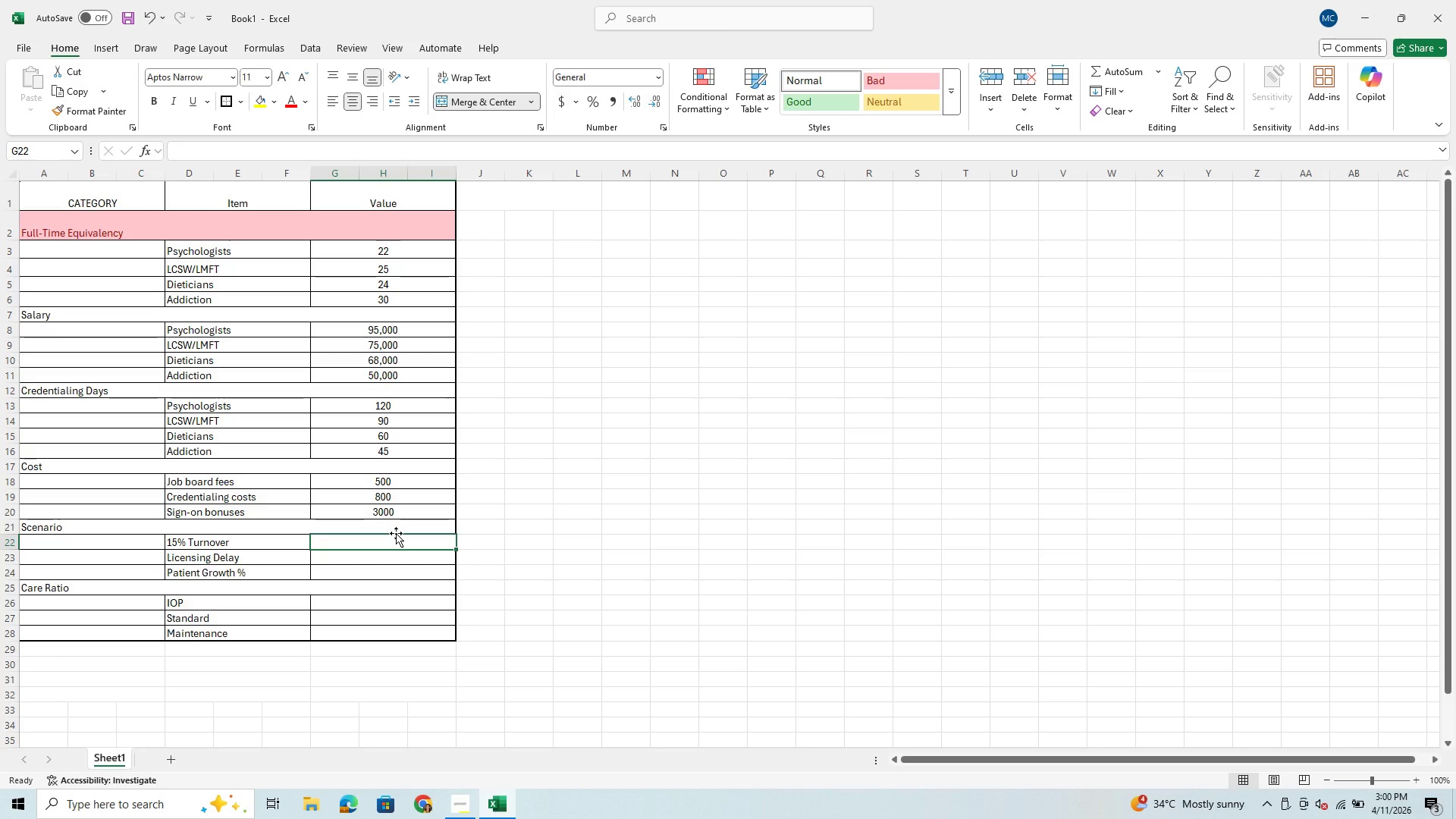 
wait(5.58)
 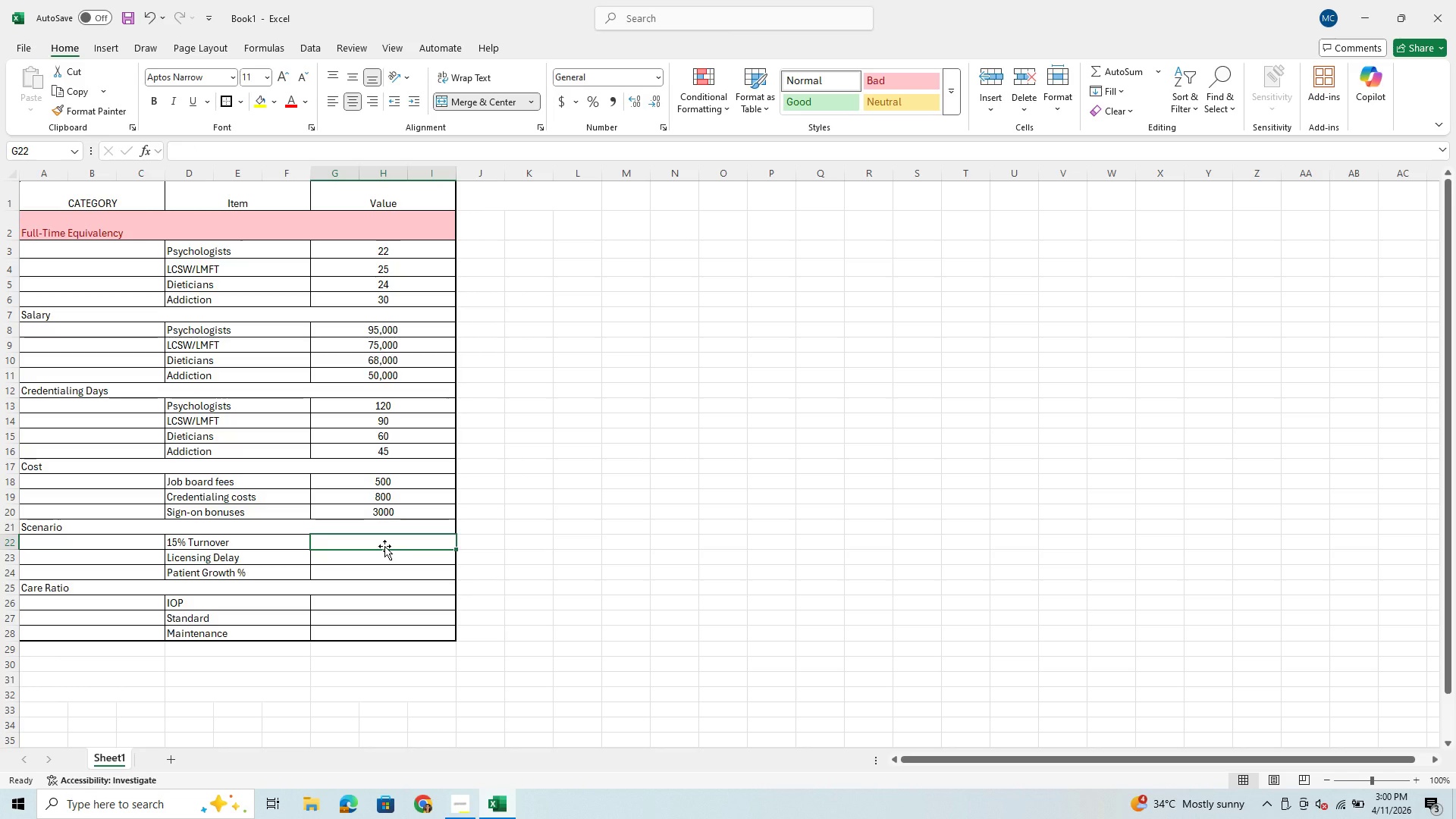 
type(.15)
 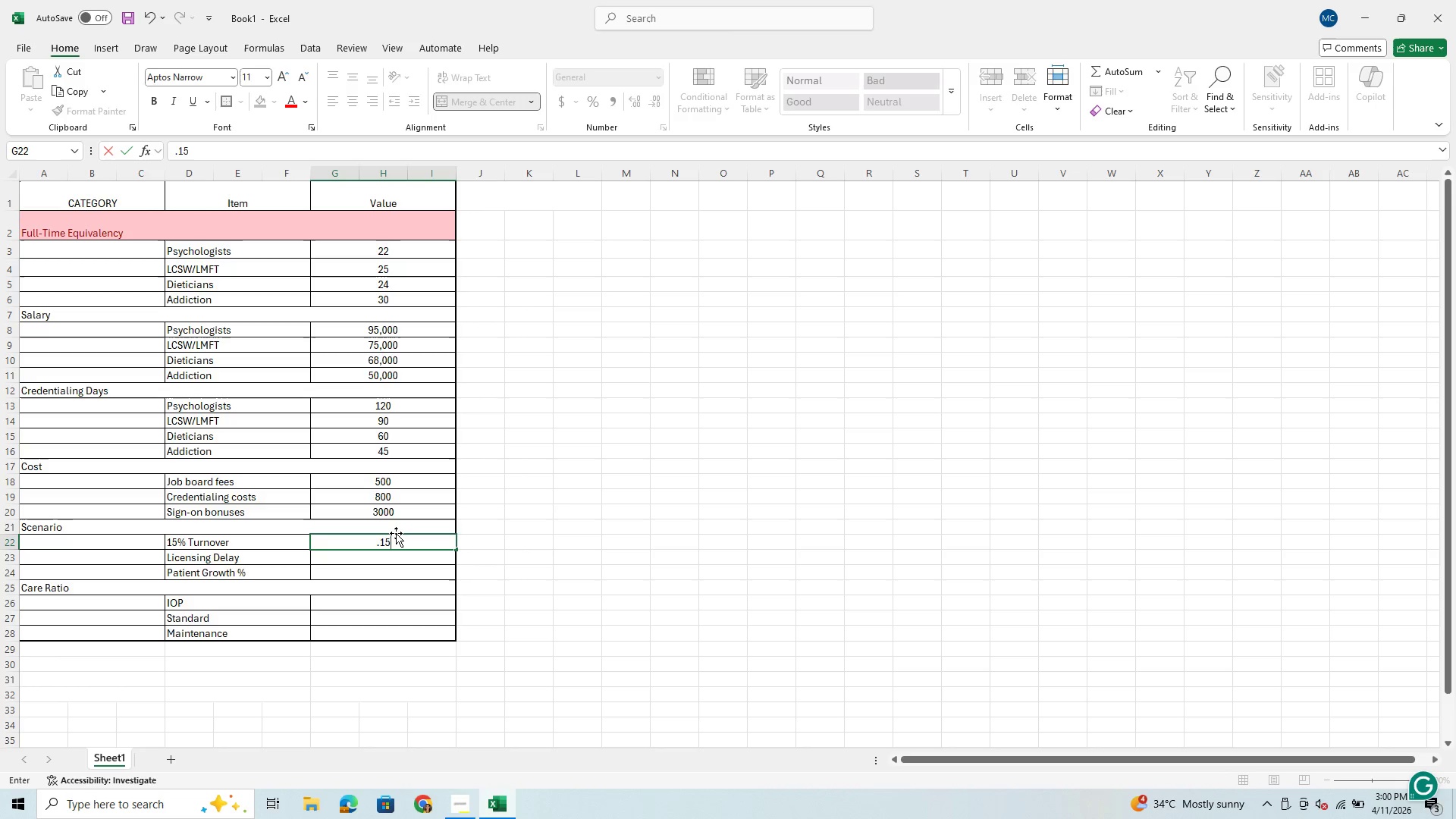 
key(Enter)
 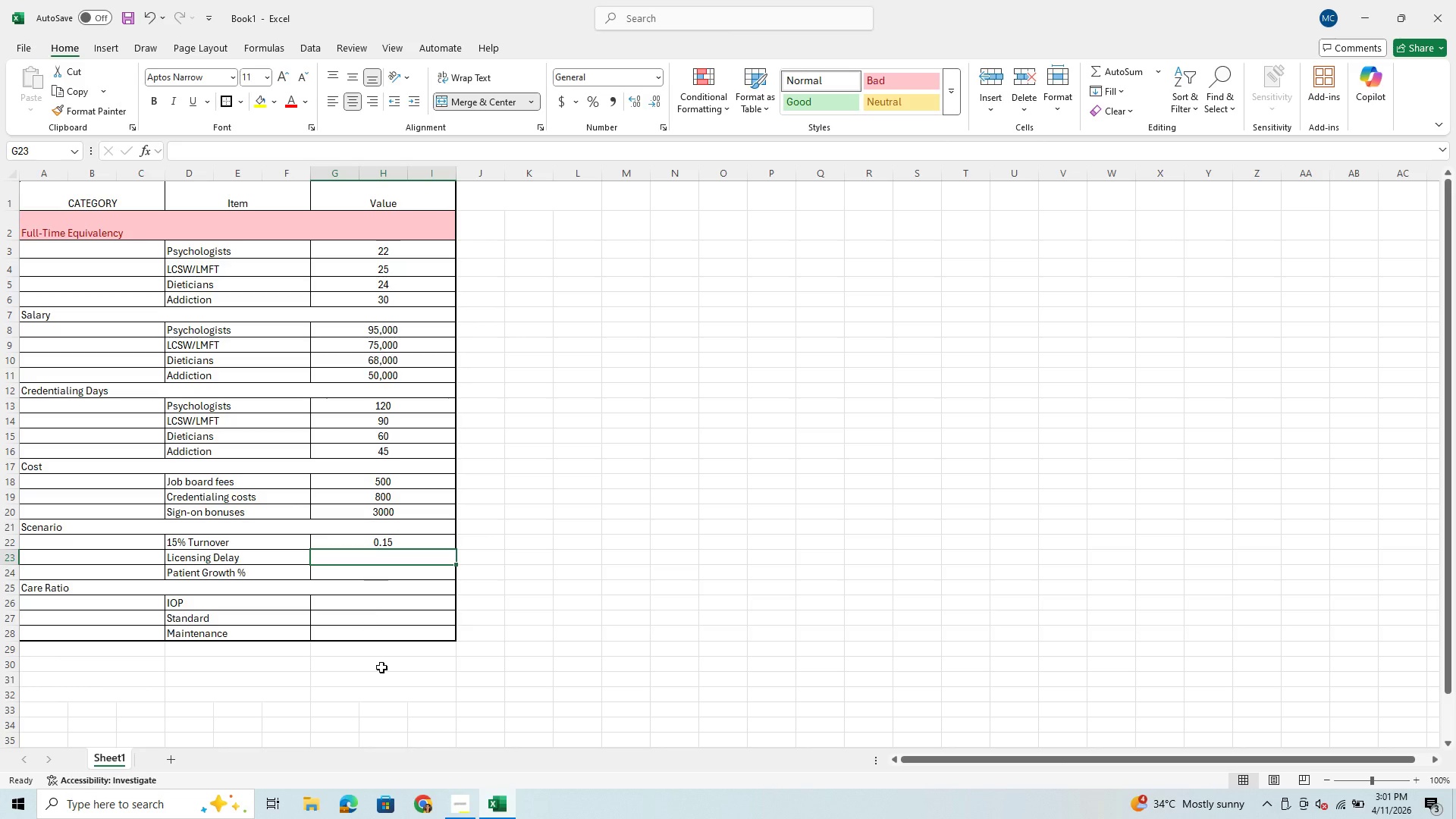 
wait(11.64)
 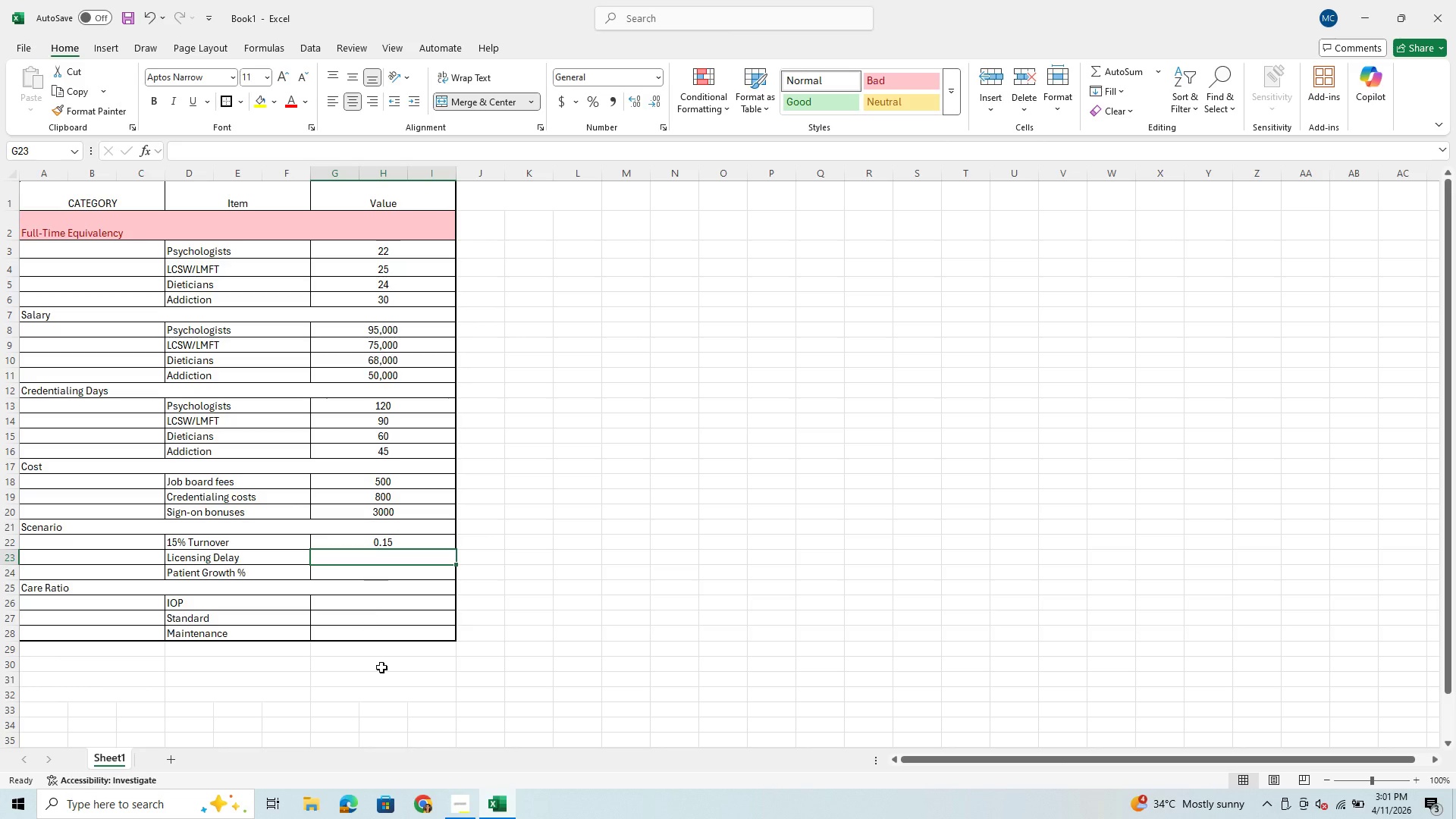 
type(30)
 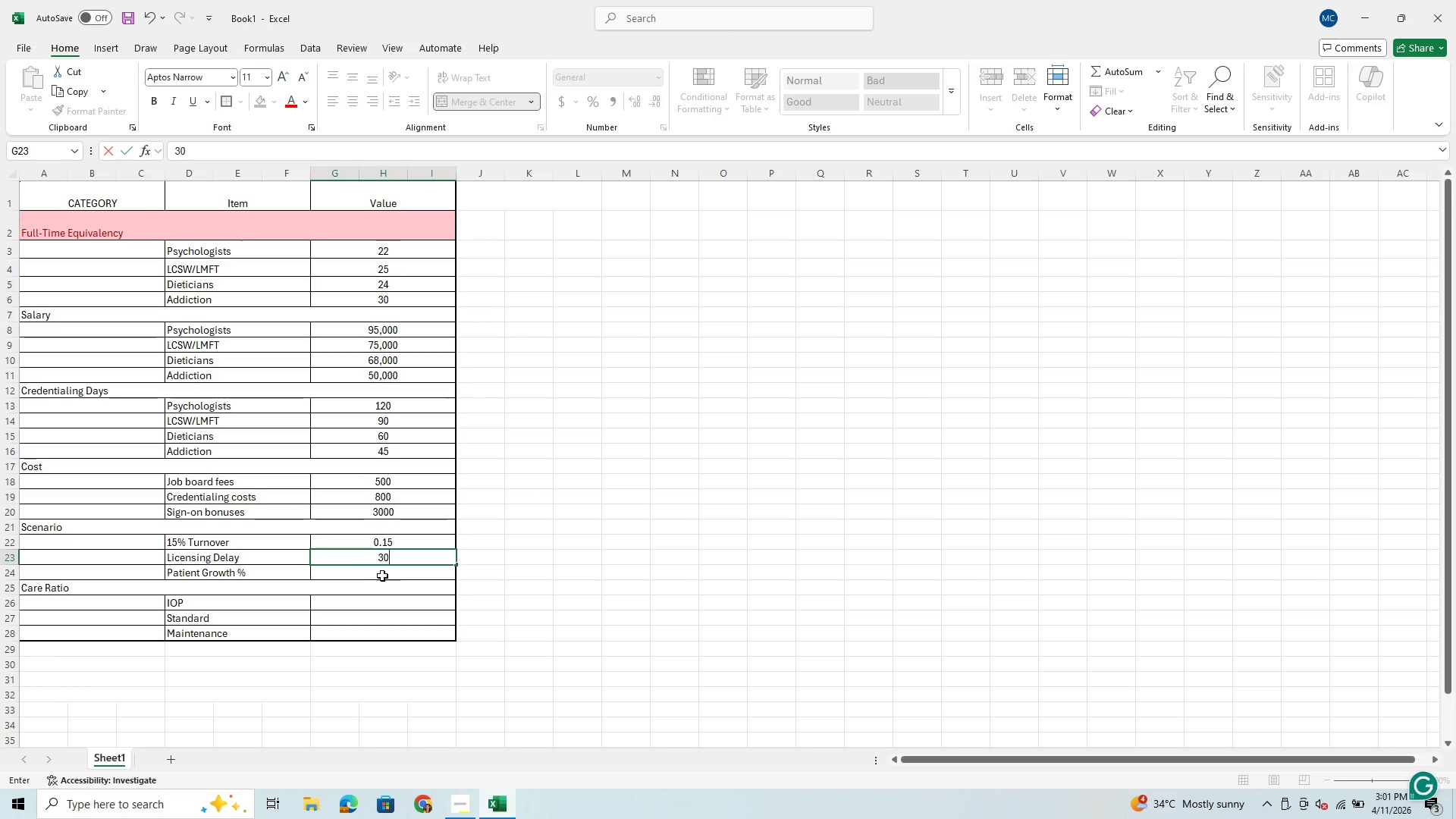 
left_click([375, 572])
 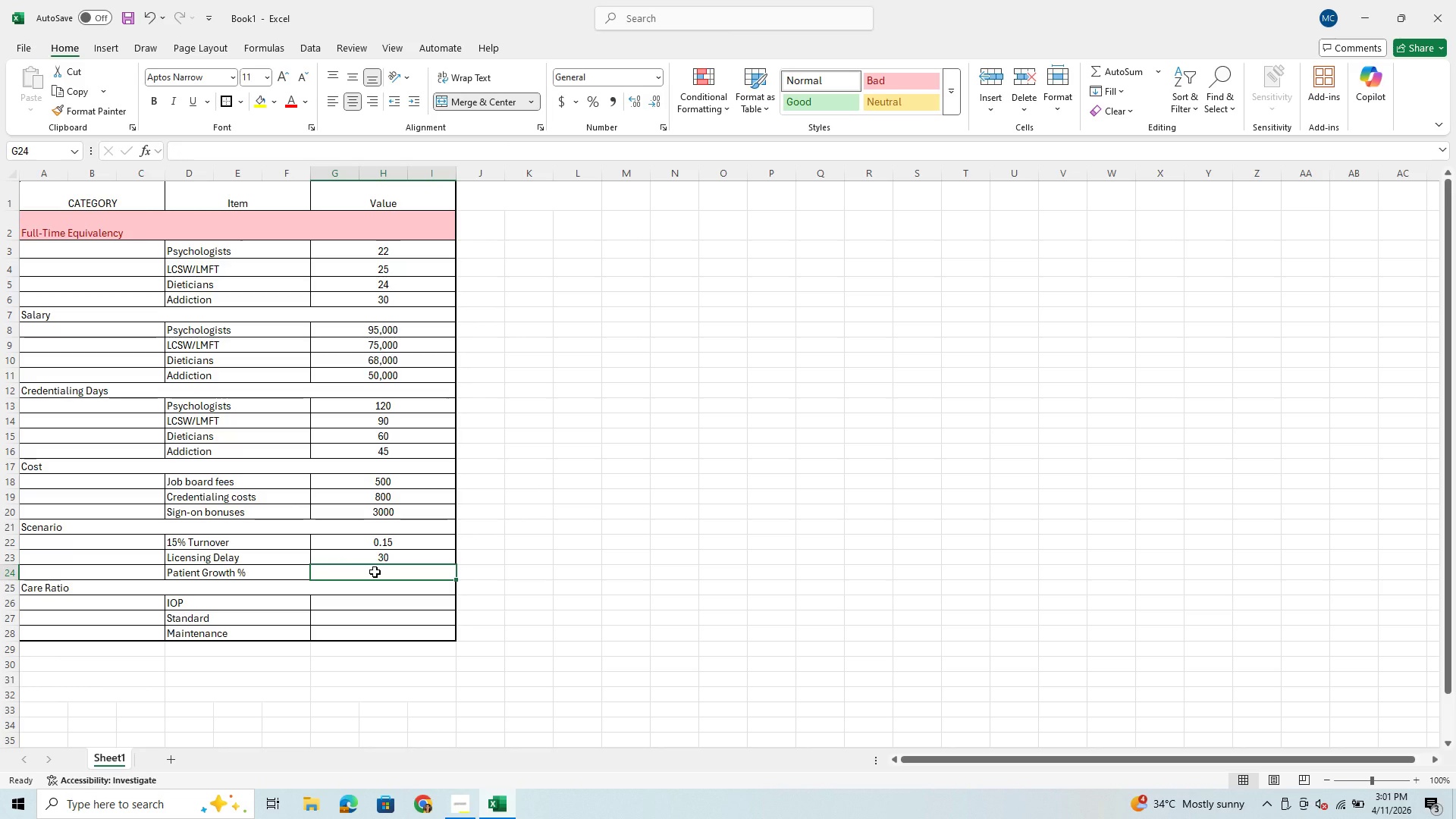 
wait(5.33)
 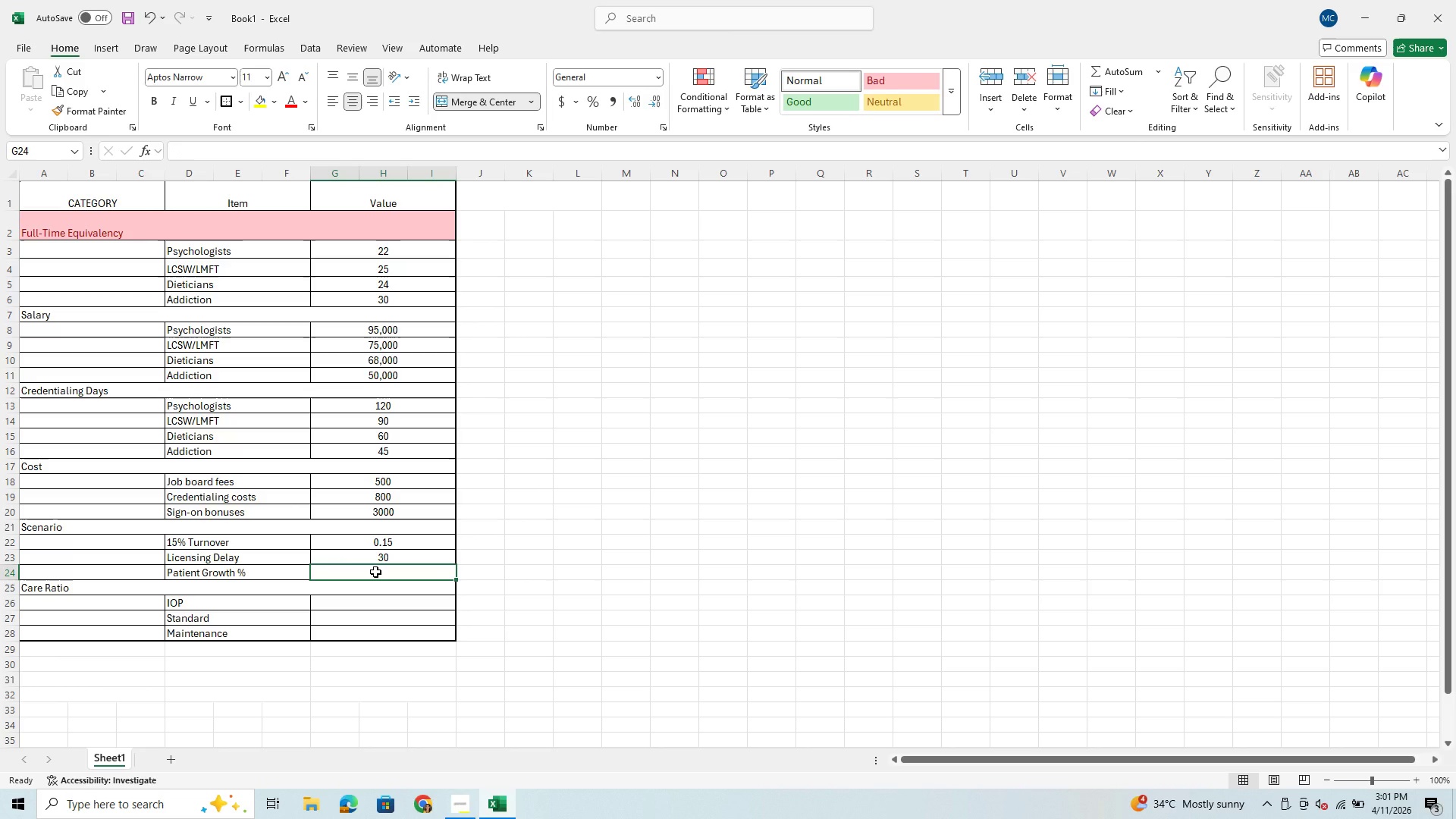 
key(Period)
 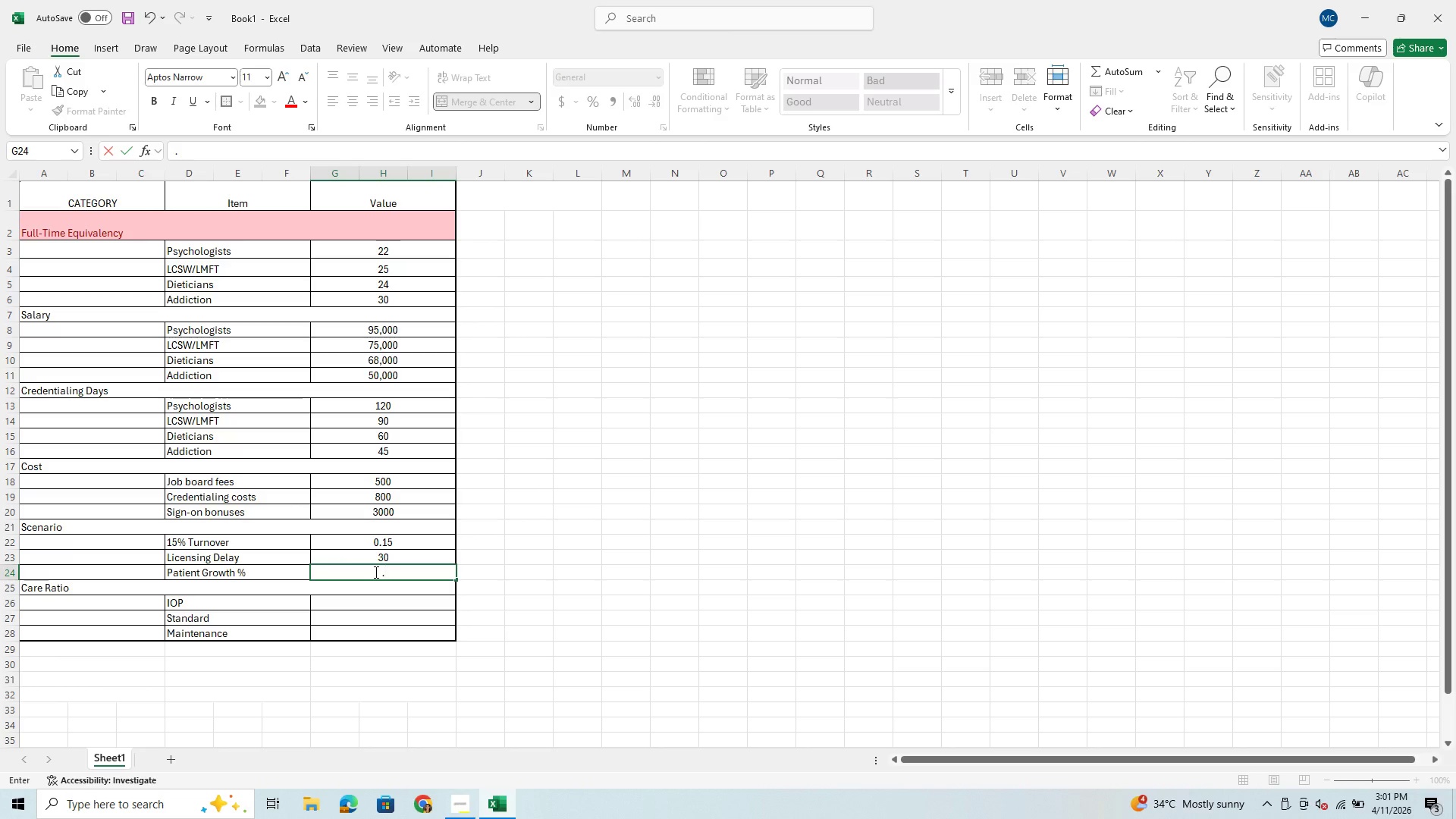 
key(1)
 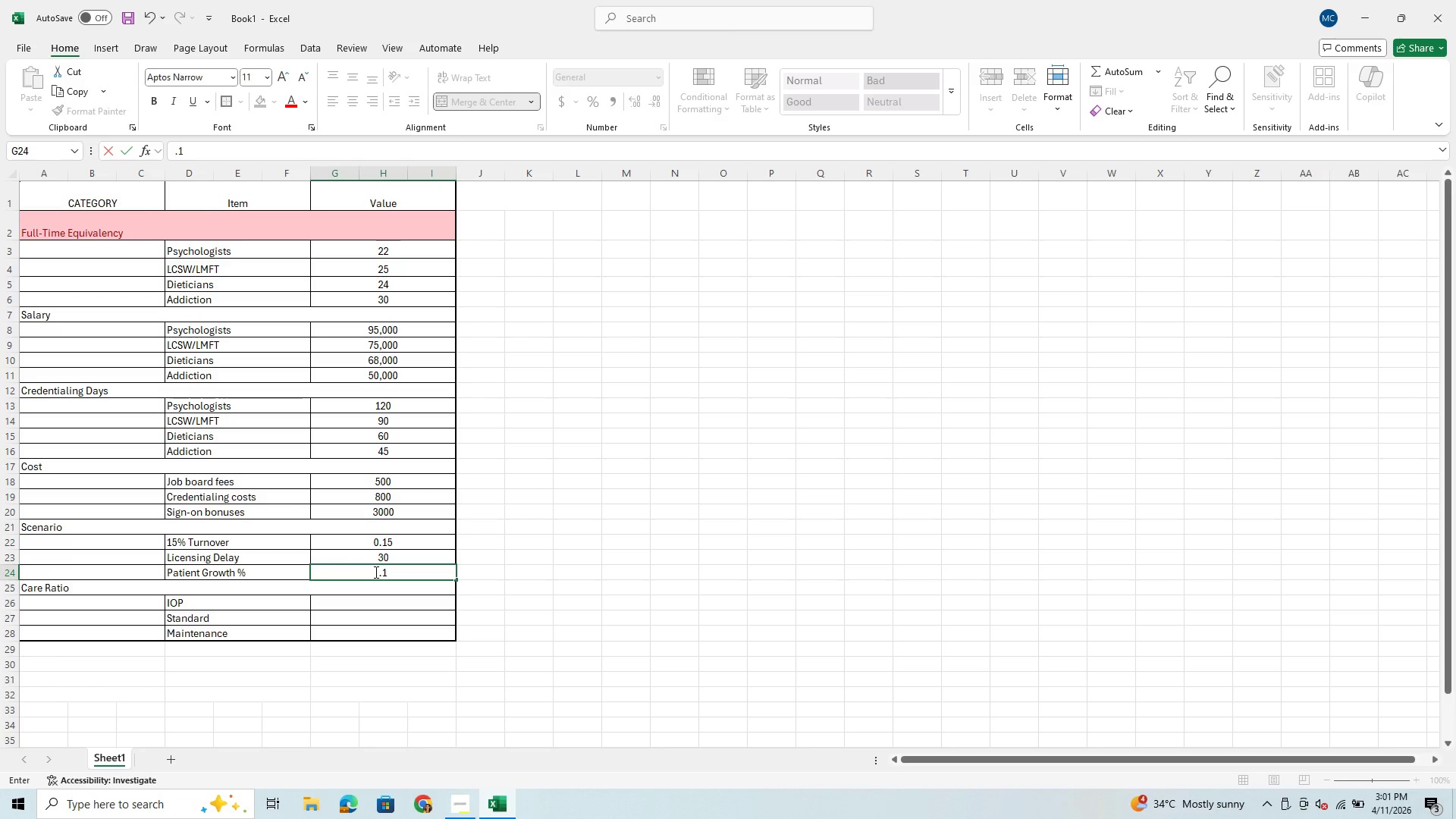 
hold_key(key=0, duration=0.33)
 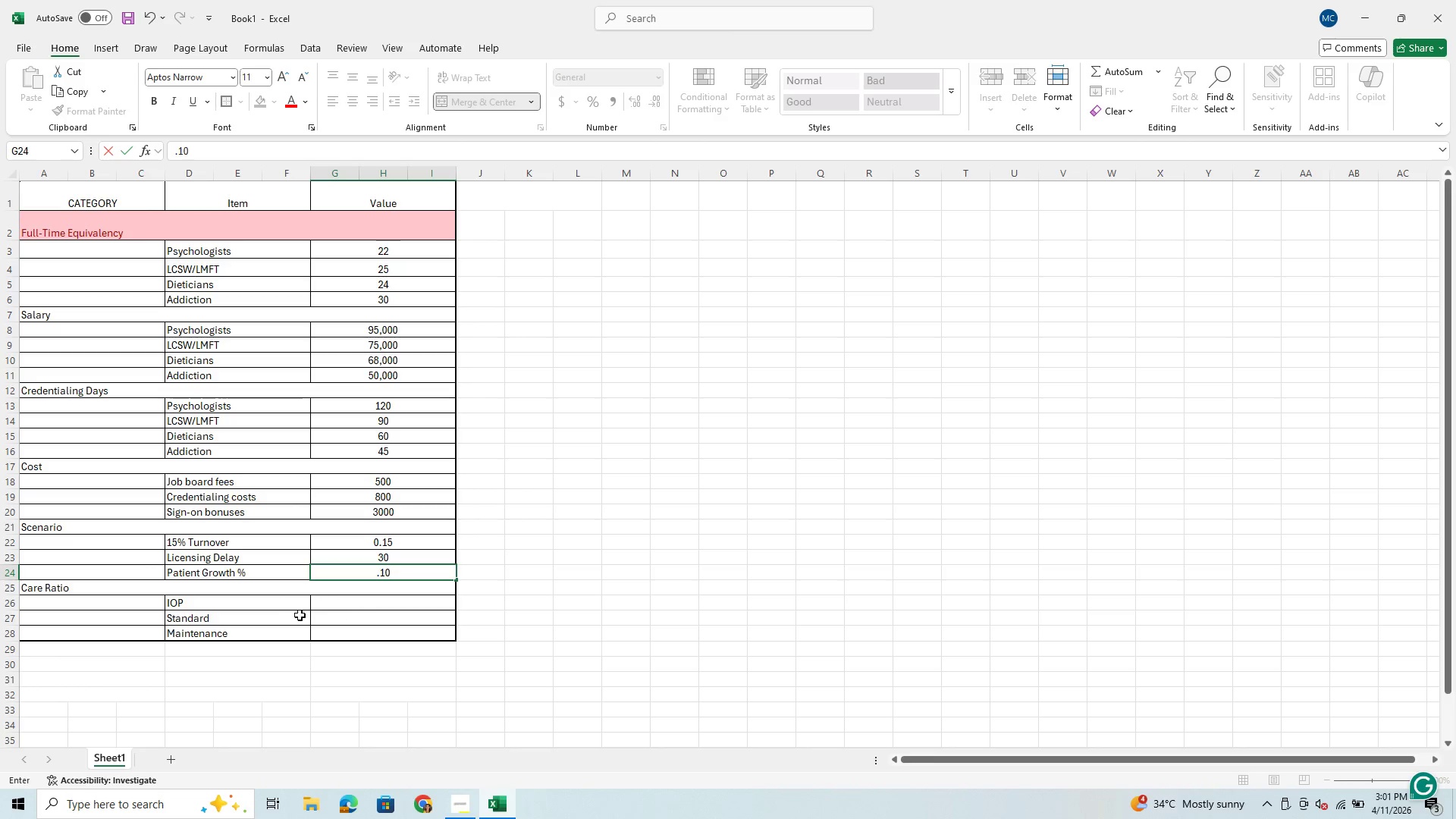 
wait(7.52)
 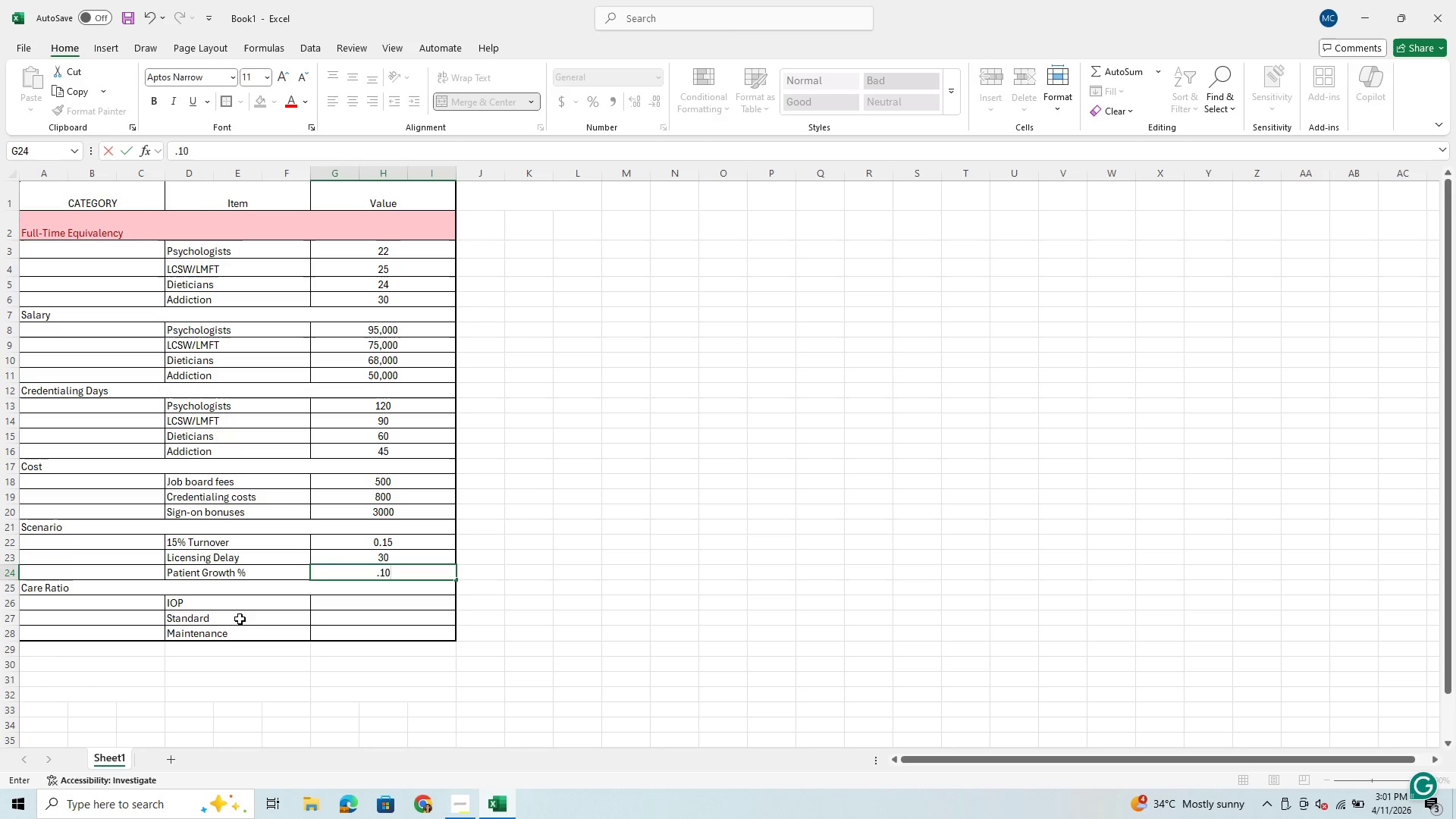 
left_click([367, 604])
 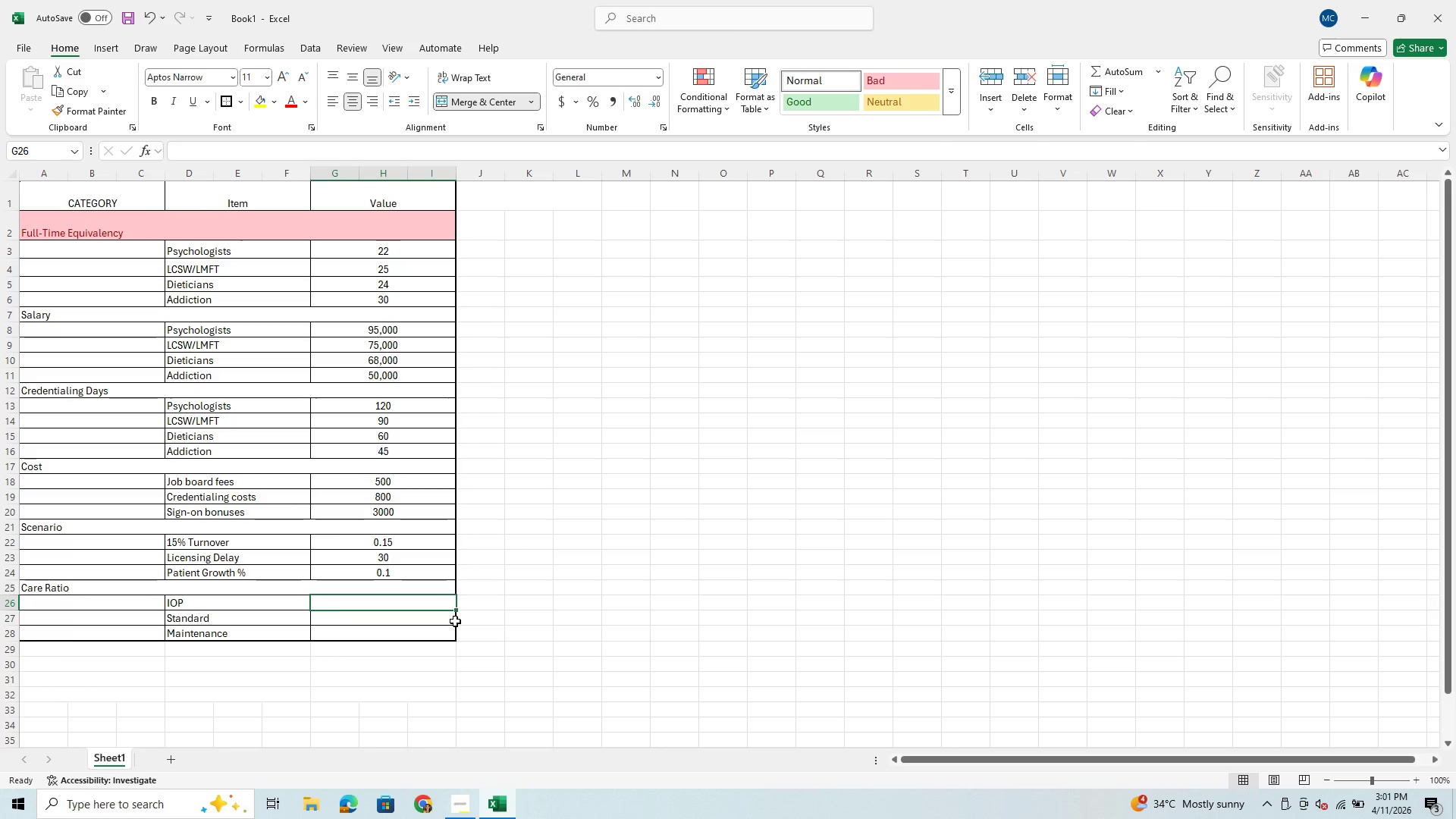 
wait(35.86)
 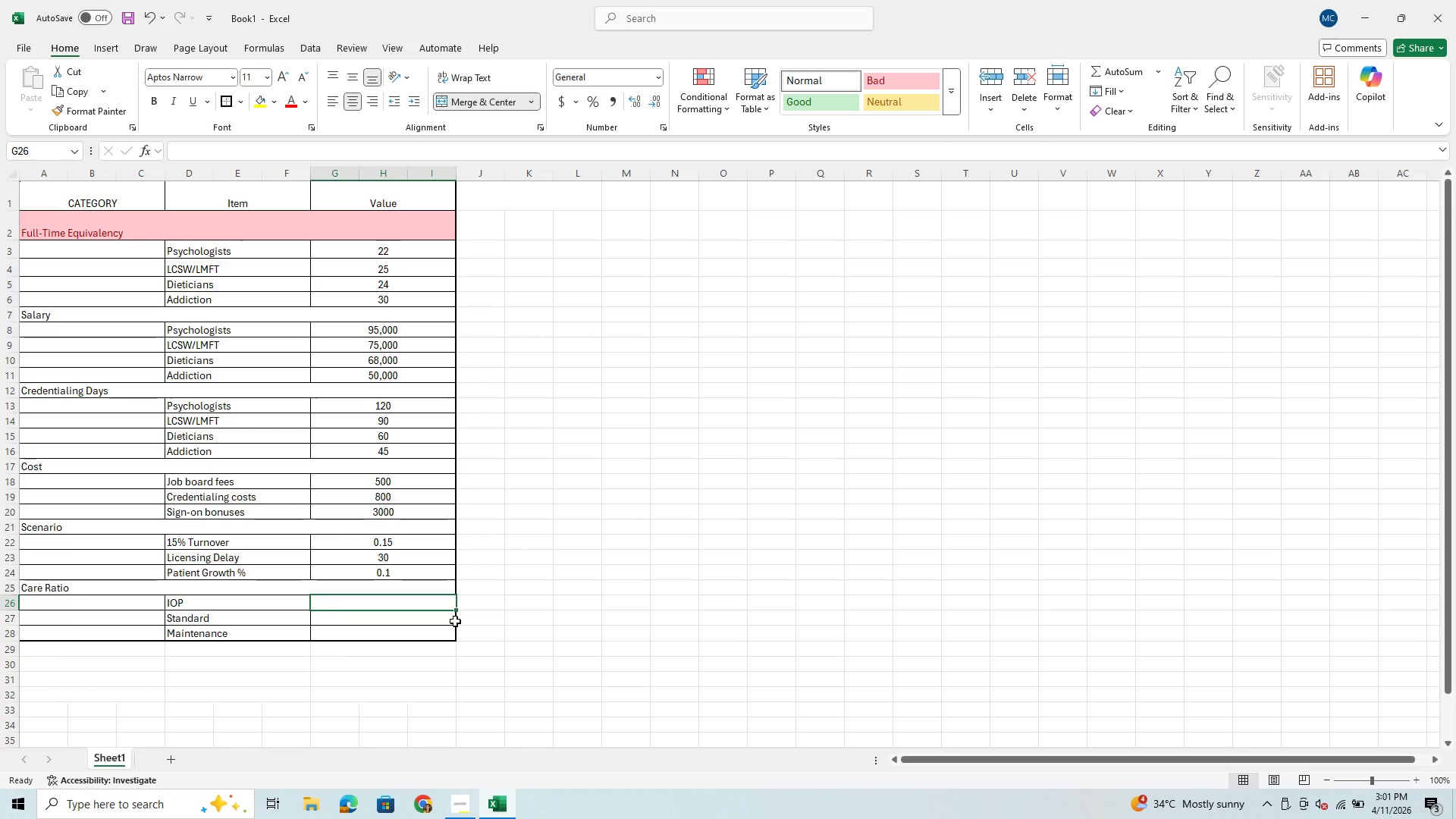 
type(15)
 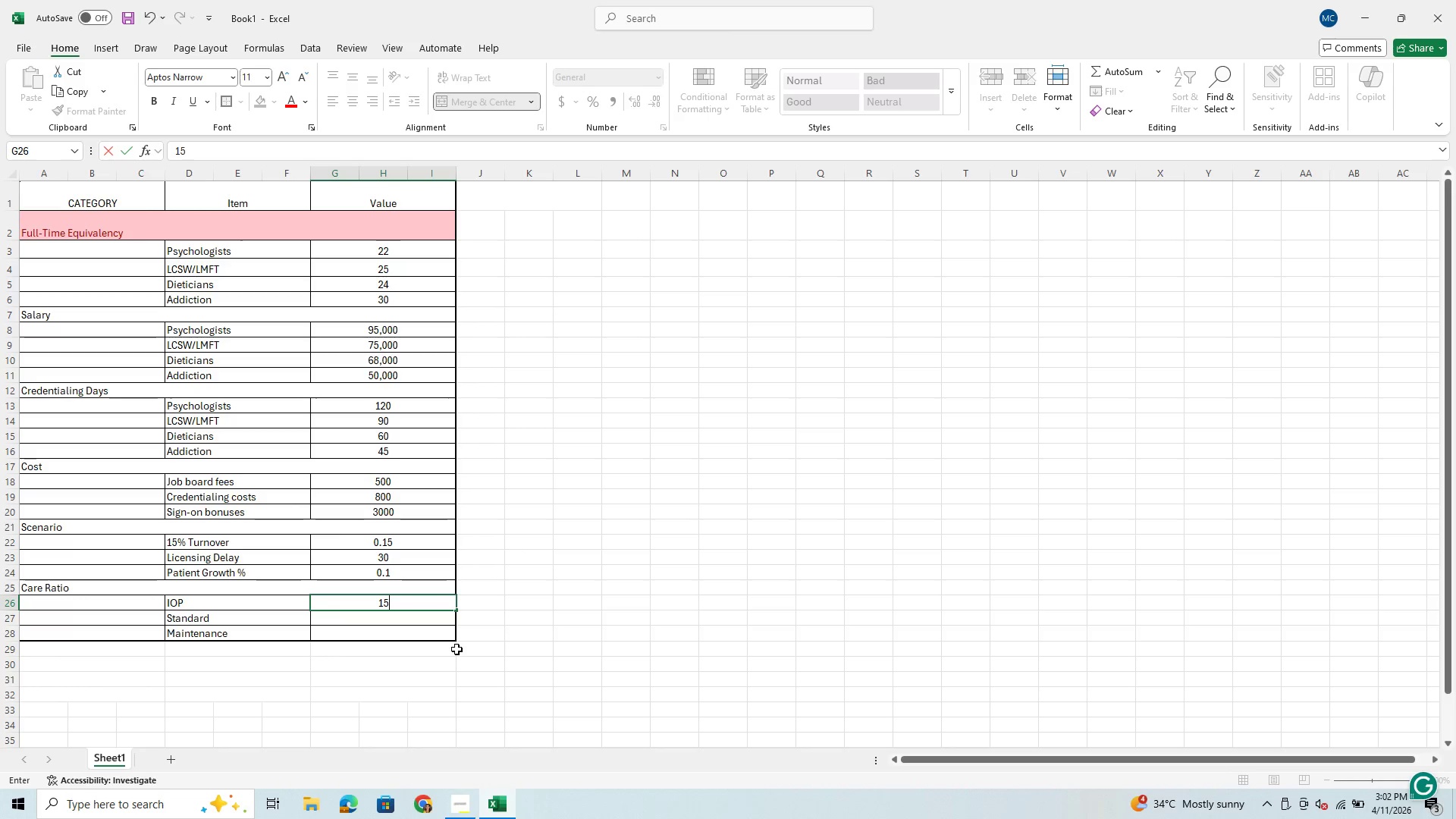 
key(Enter)
 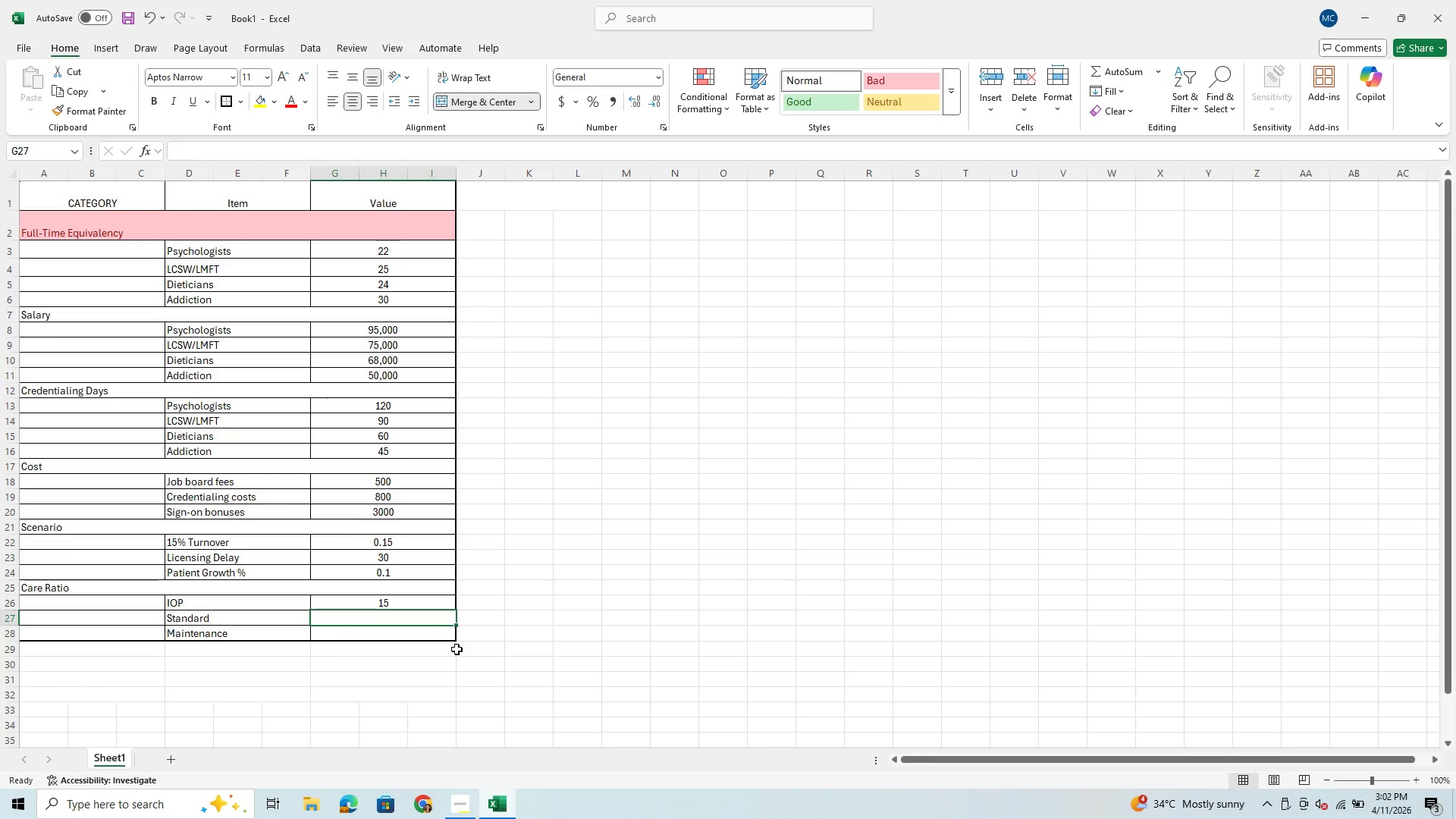 
type(30)
 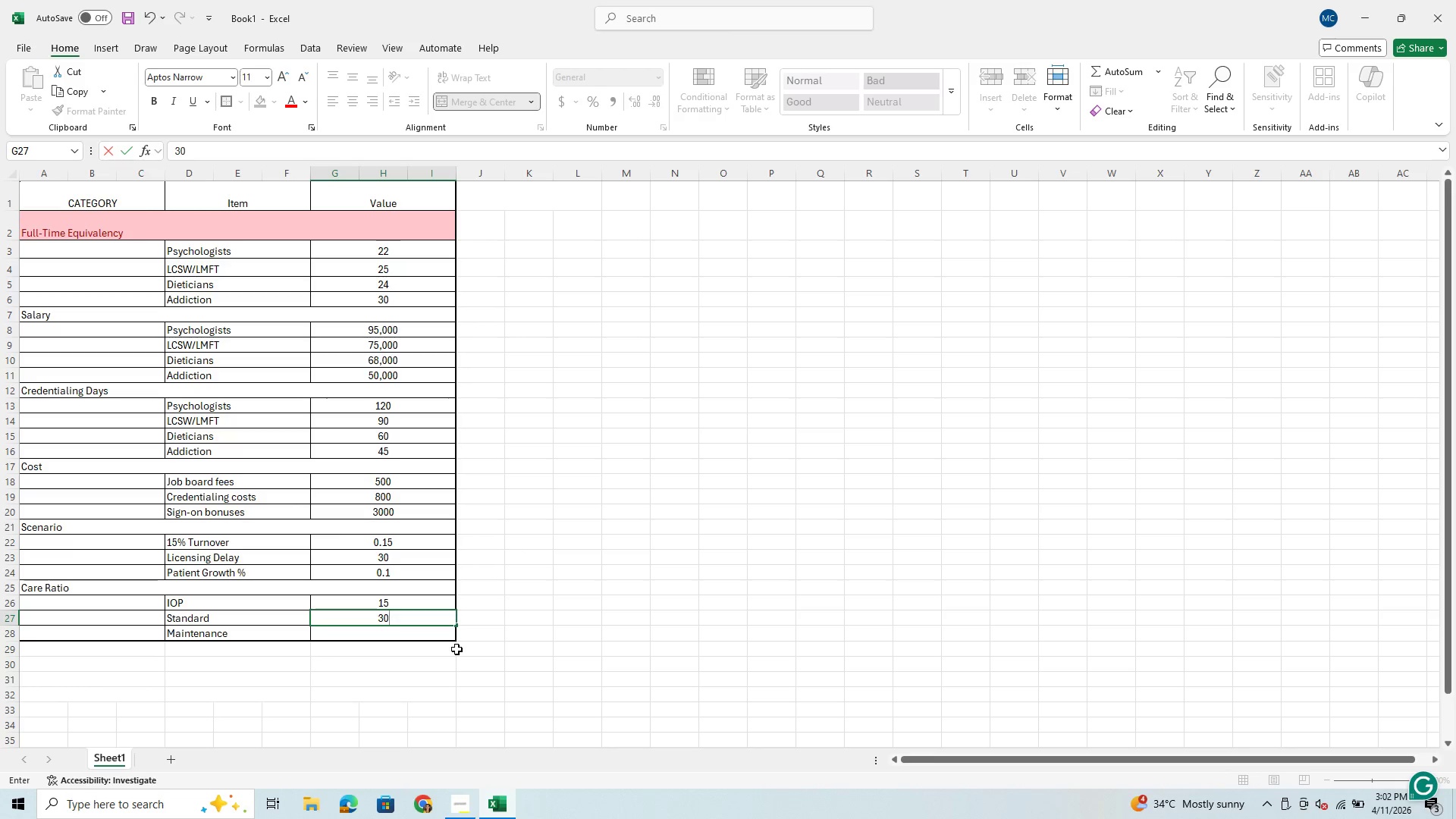 
key(Enter)
 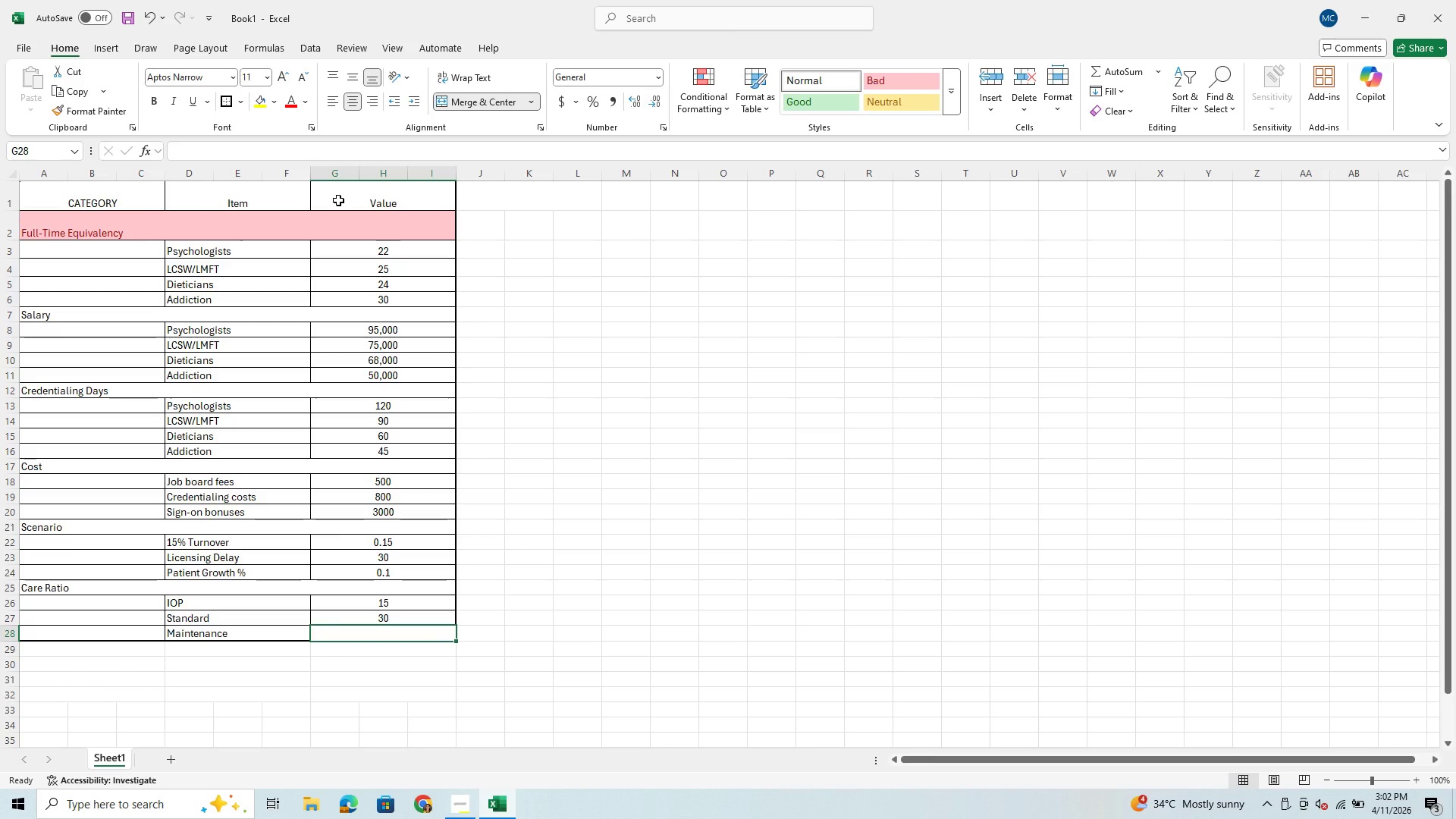 
wait(5.66)
 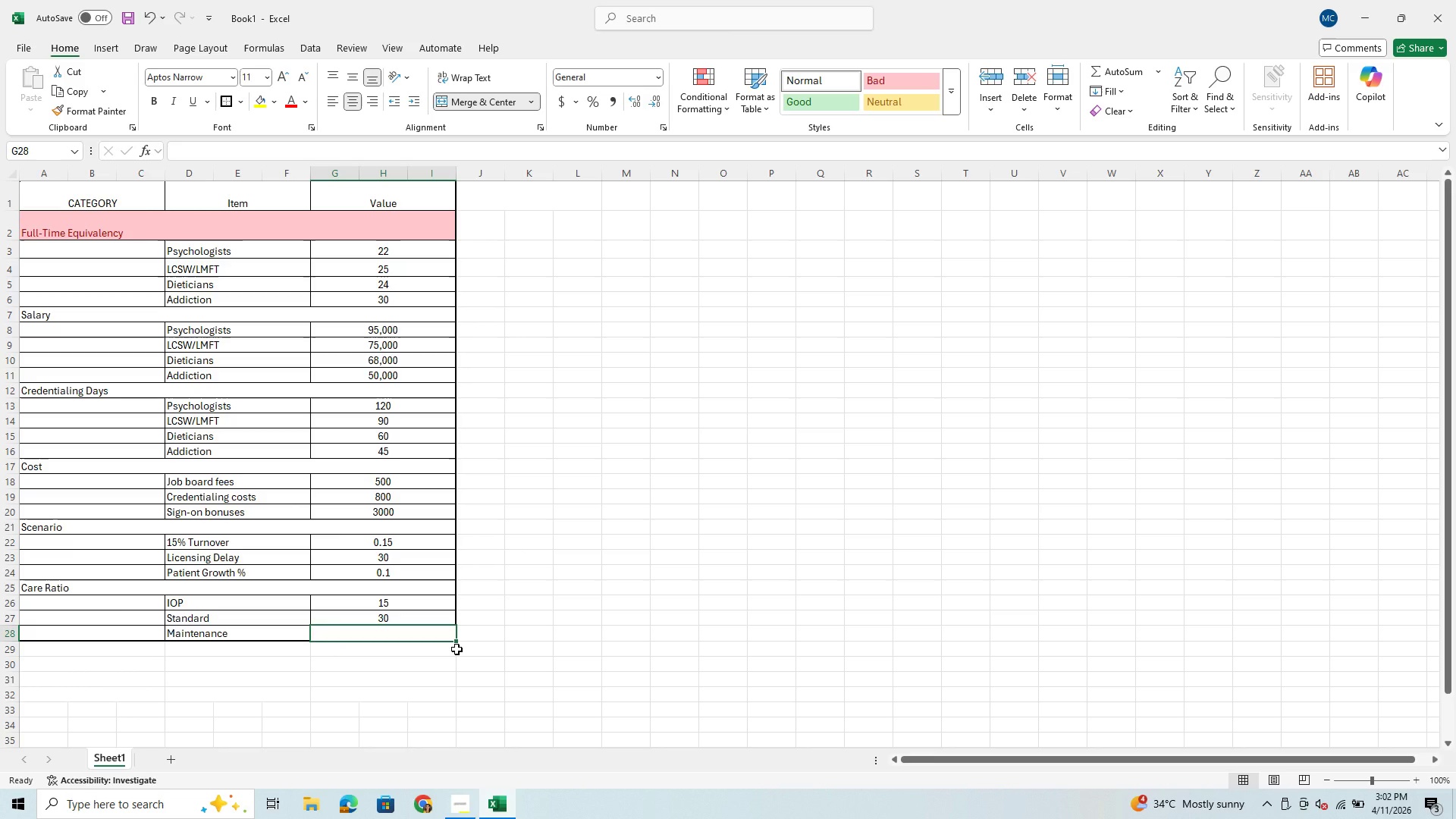 
type(50)
 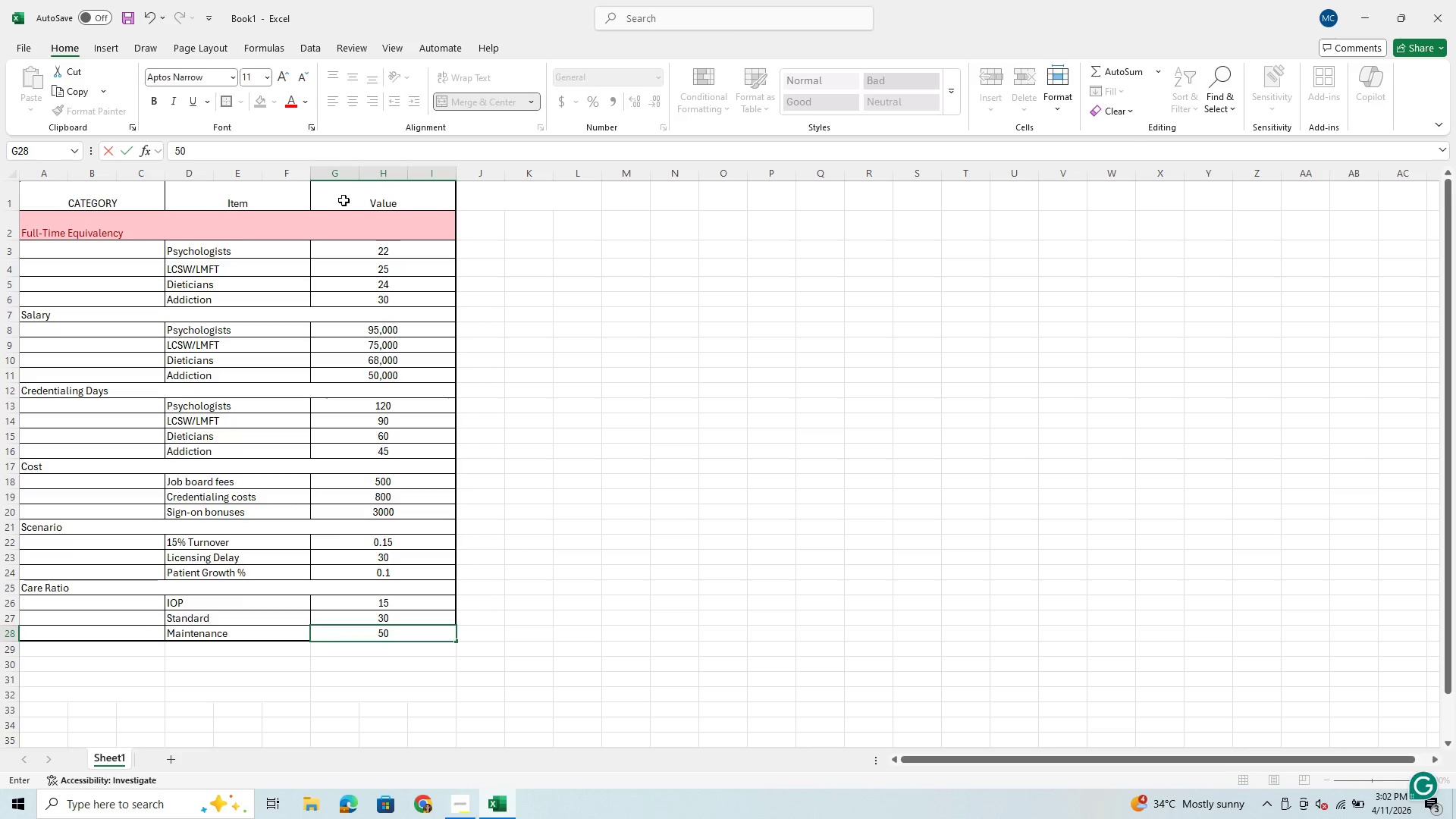 
left_click([333, 389])
 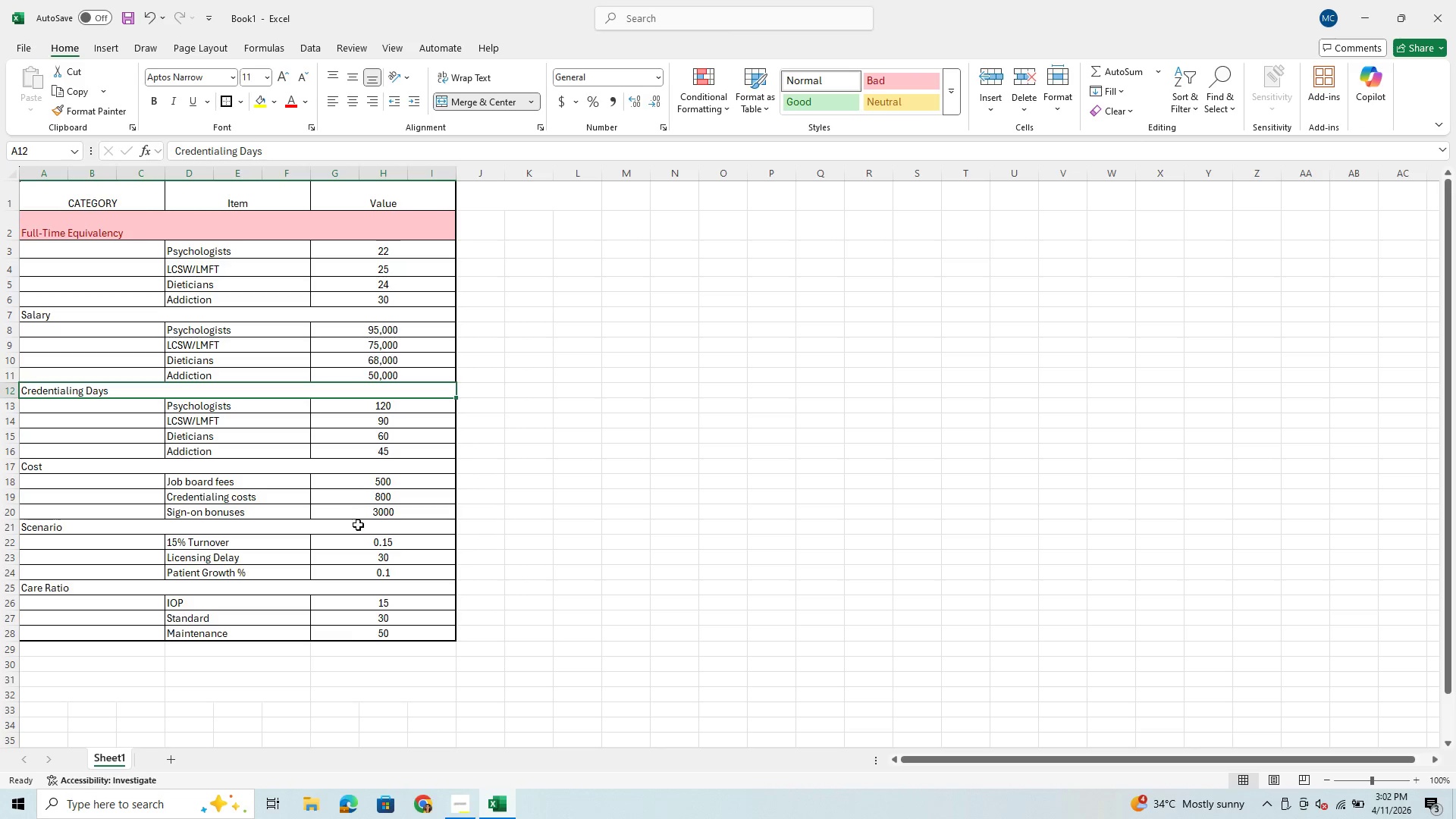 
scroll: coordinate [380, 560], scroll_direction: none, amount: 0.0